 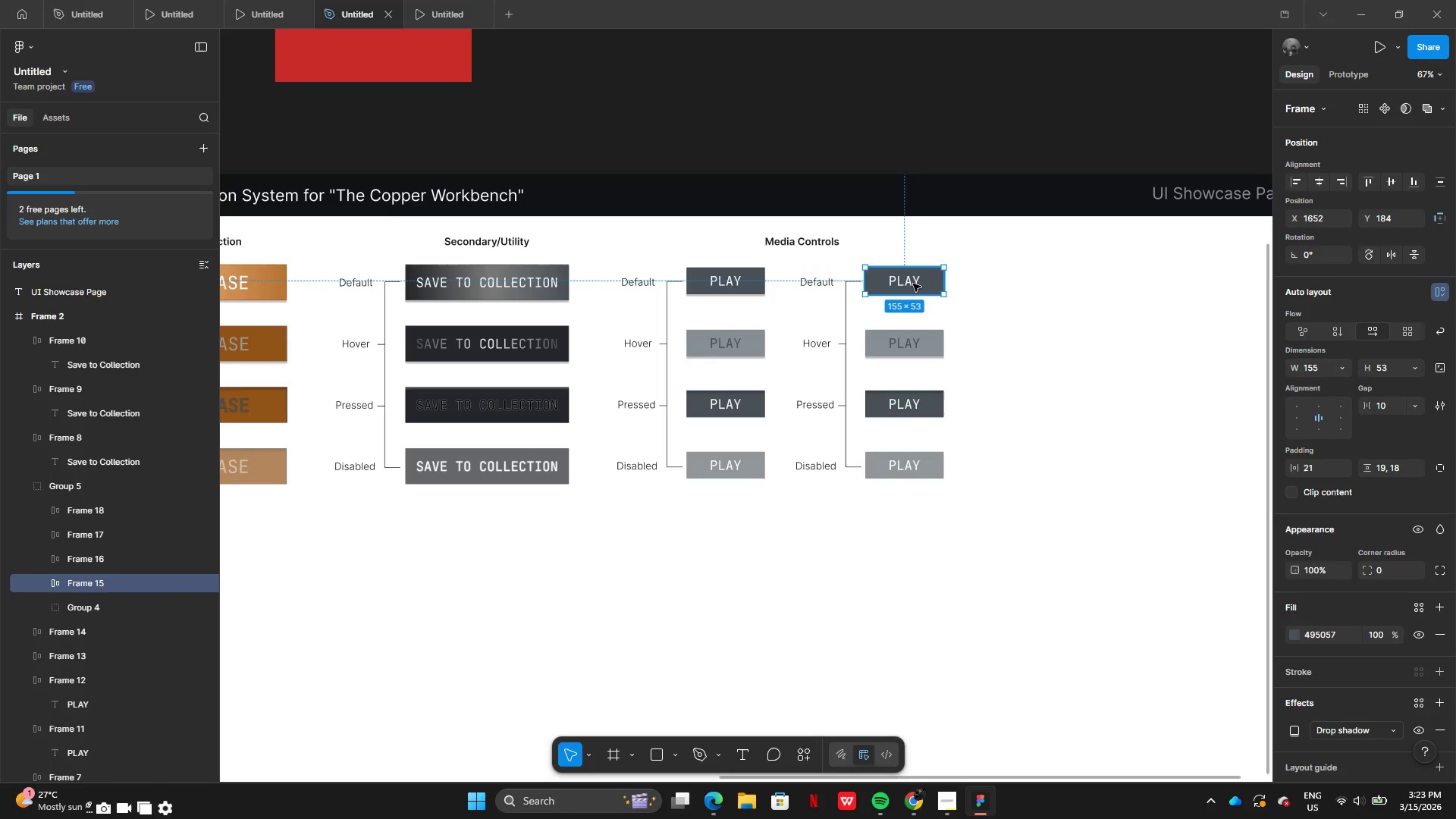 
double_click([914, 284])
 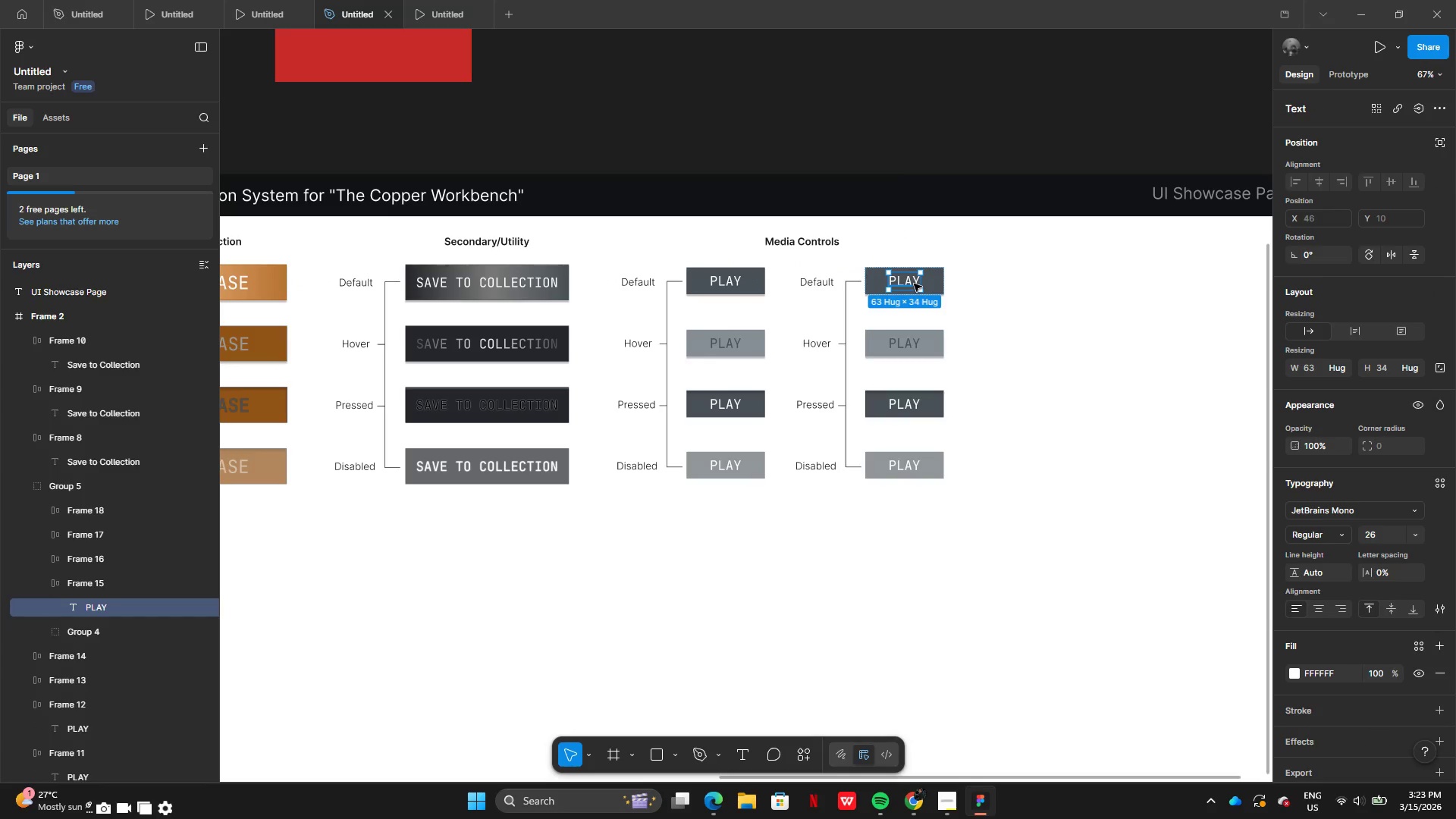 
double_click([914, 283])
 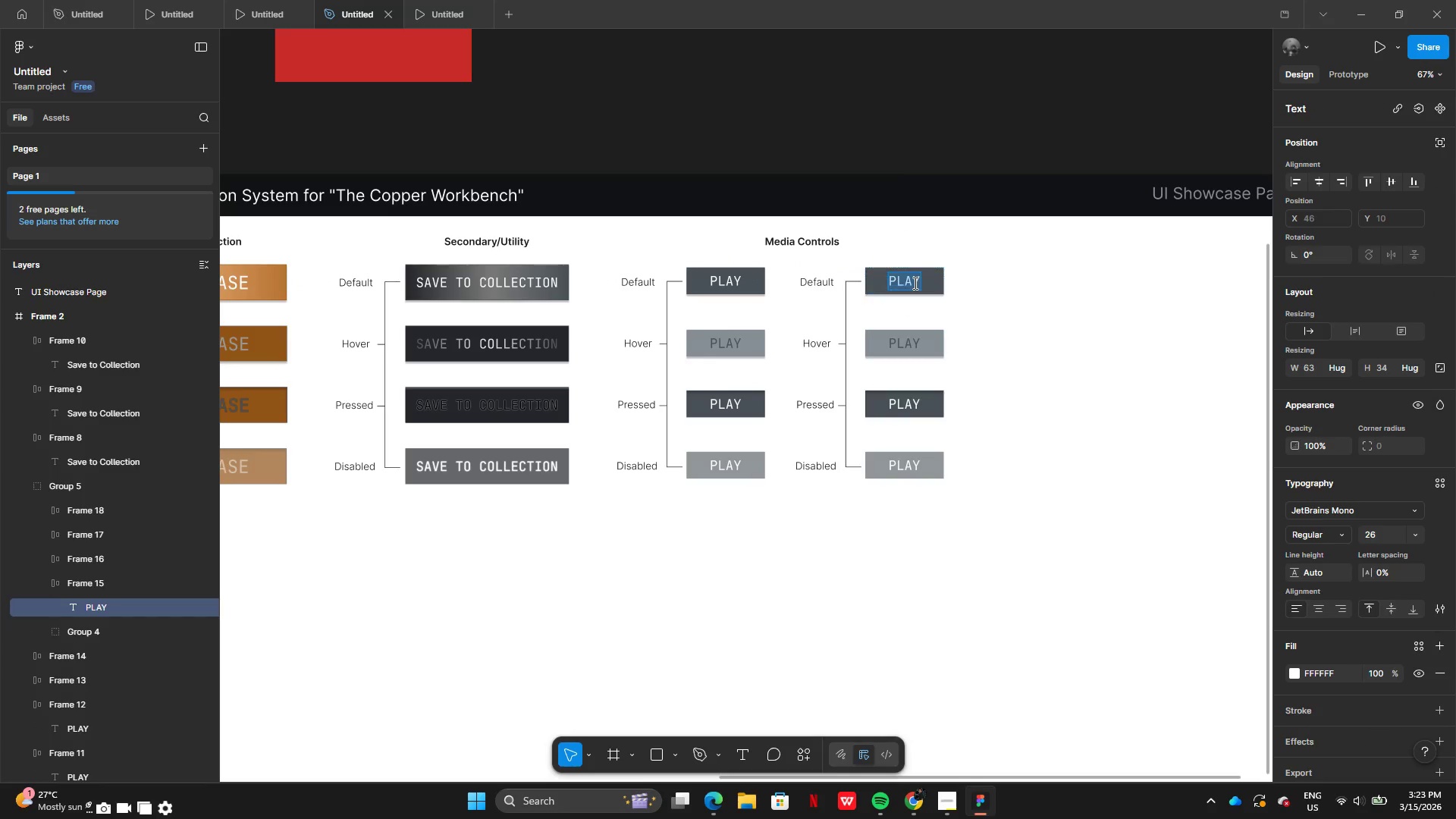 
triple_click([914, 283])
 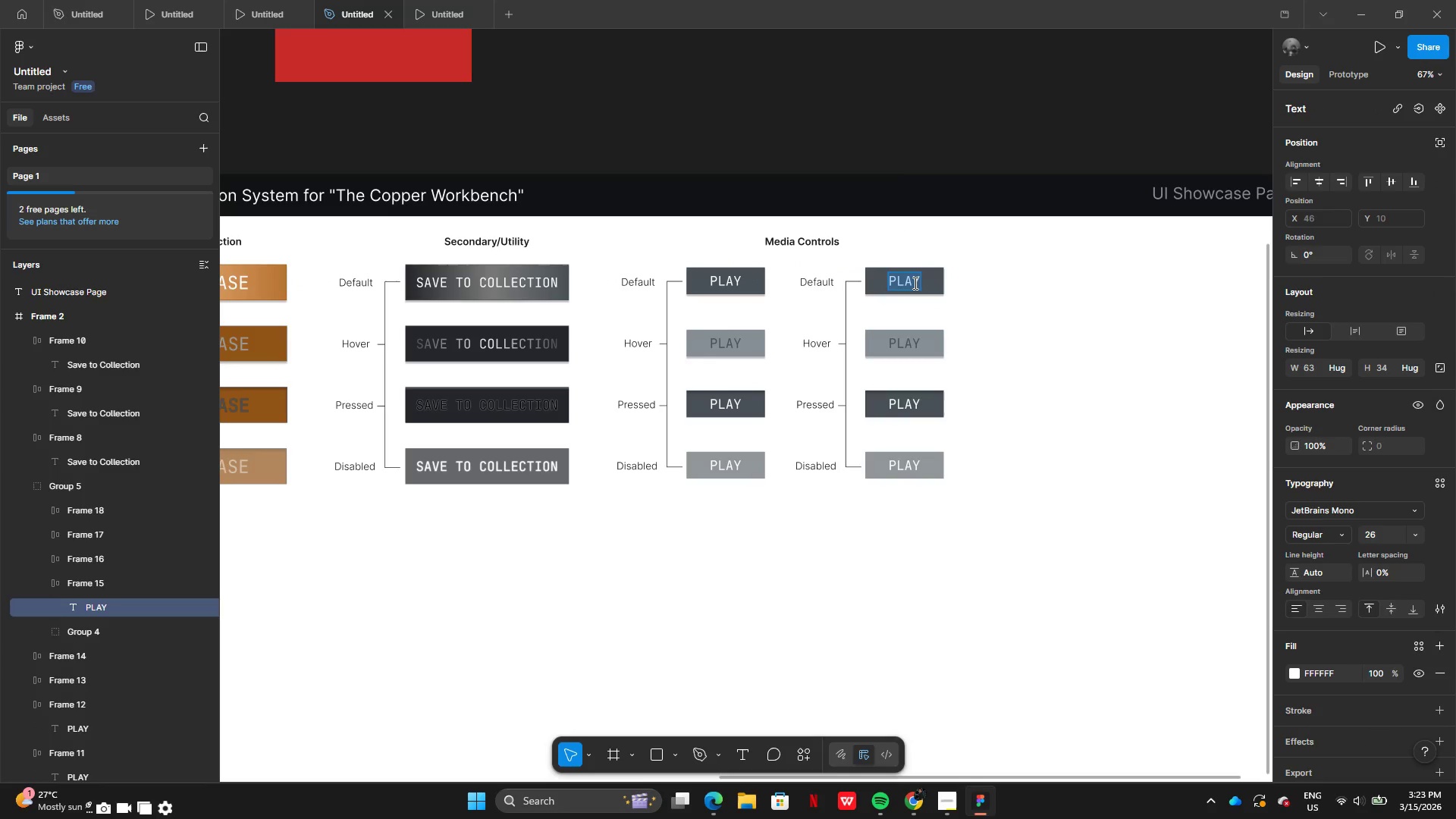 
key(Control+V)
 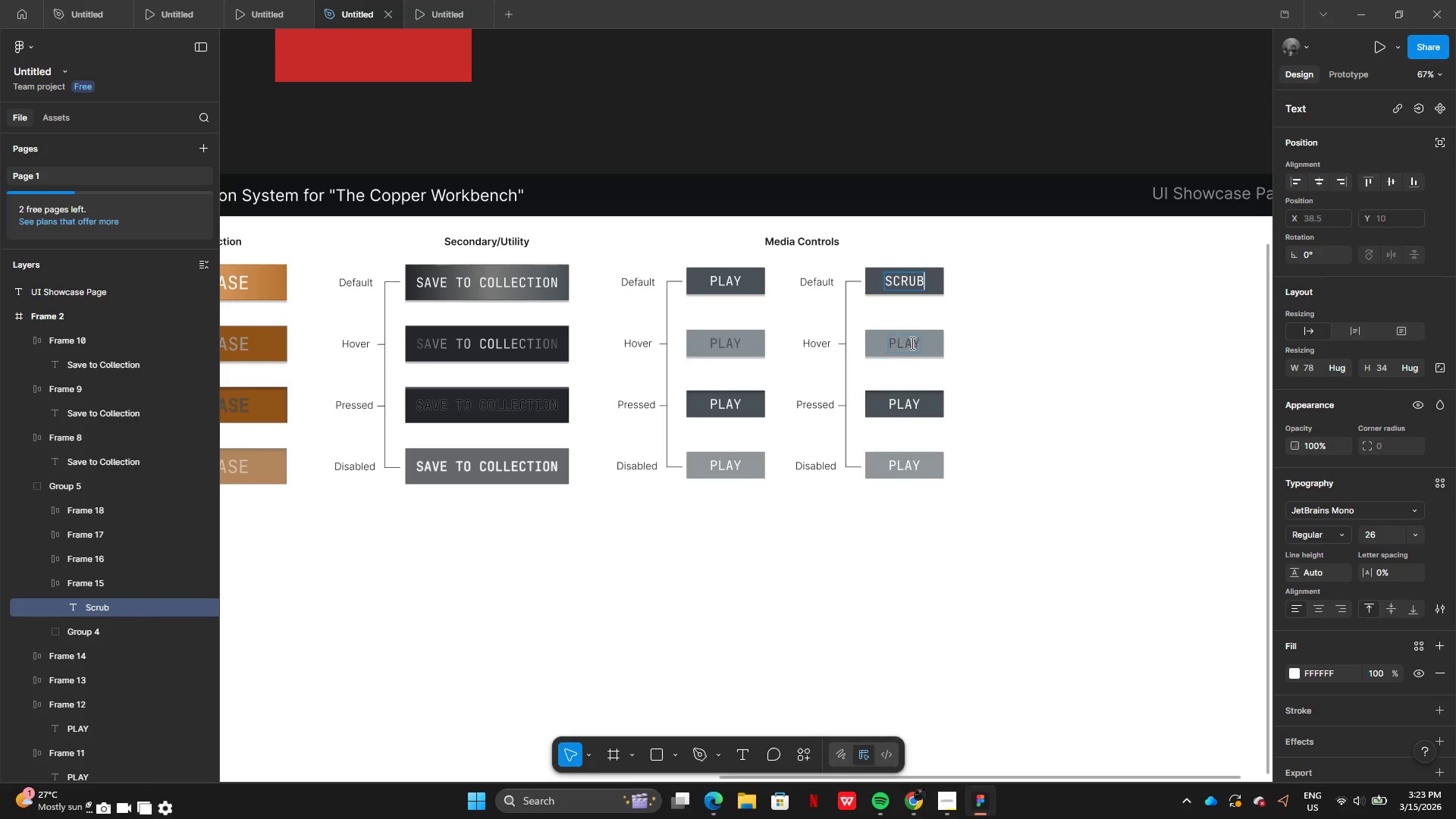 
double_click([911, 344])
 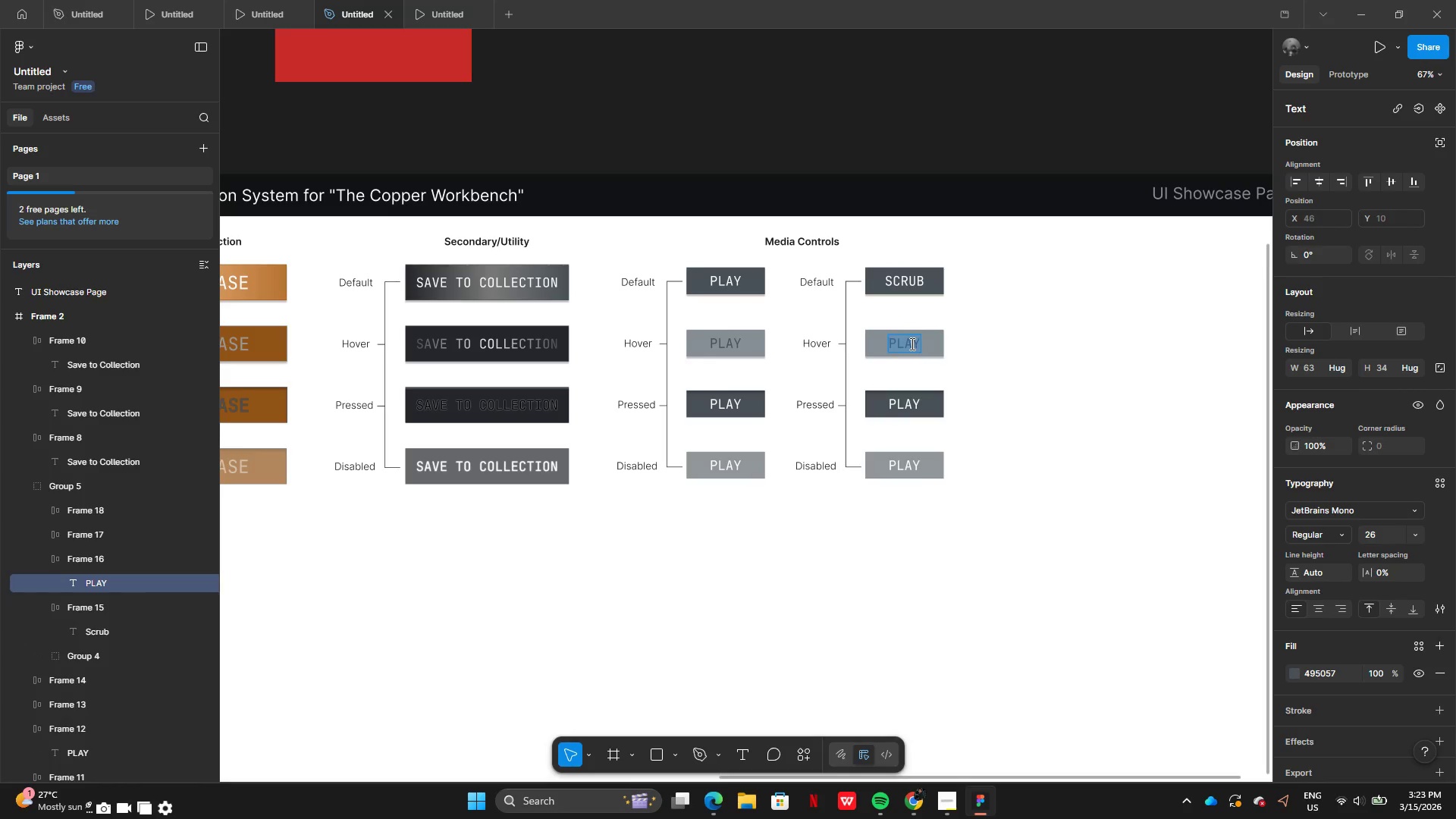 
key(Control+V)
 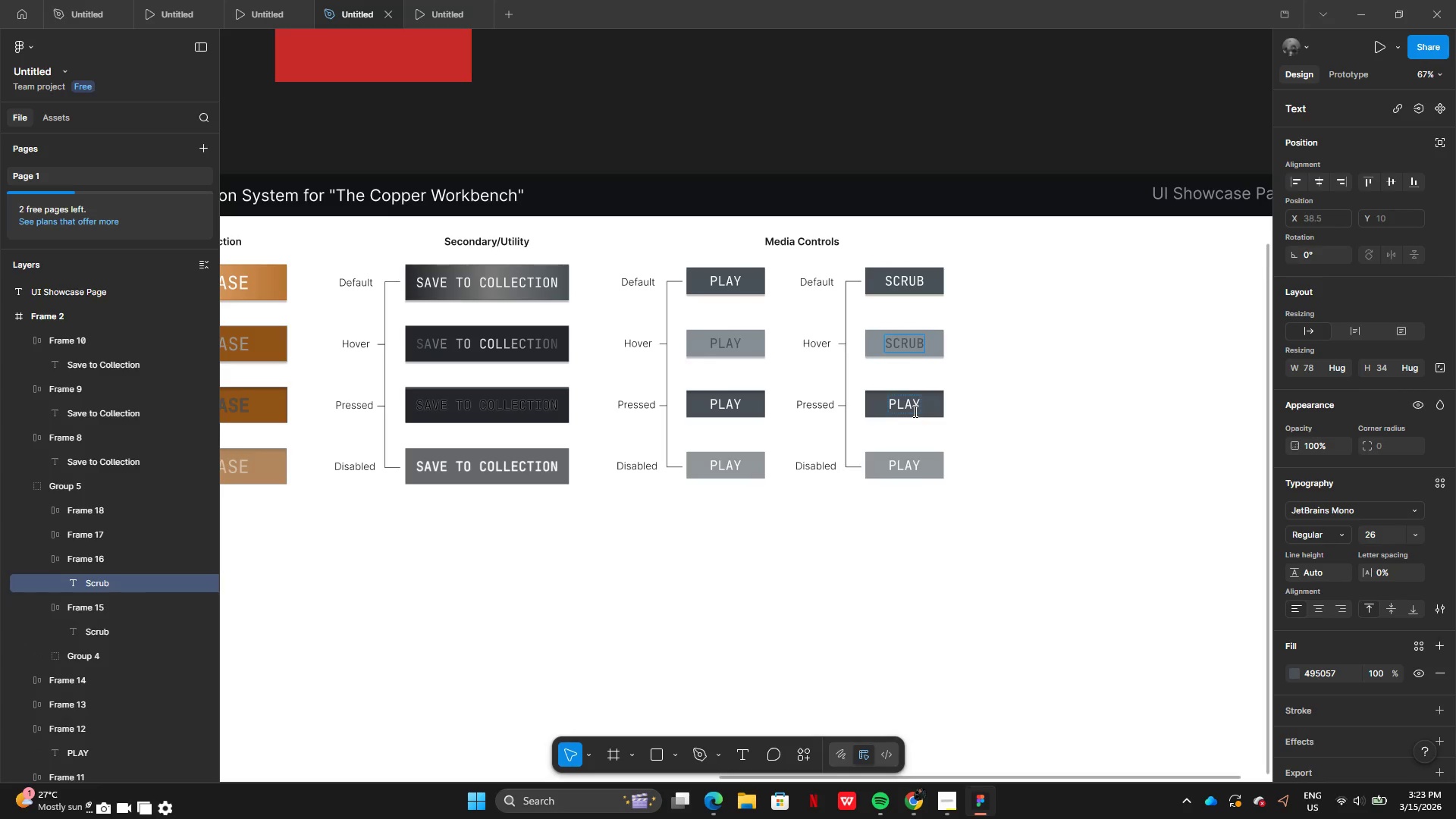 
double_click([913, 411])
 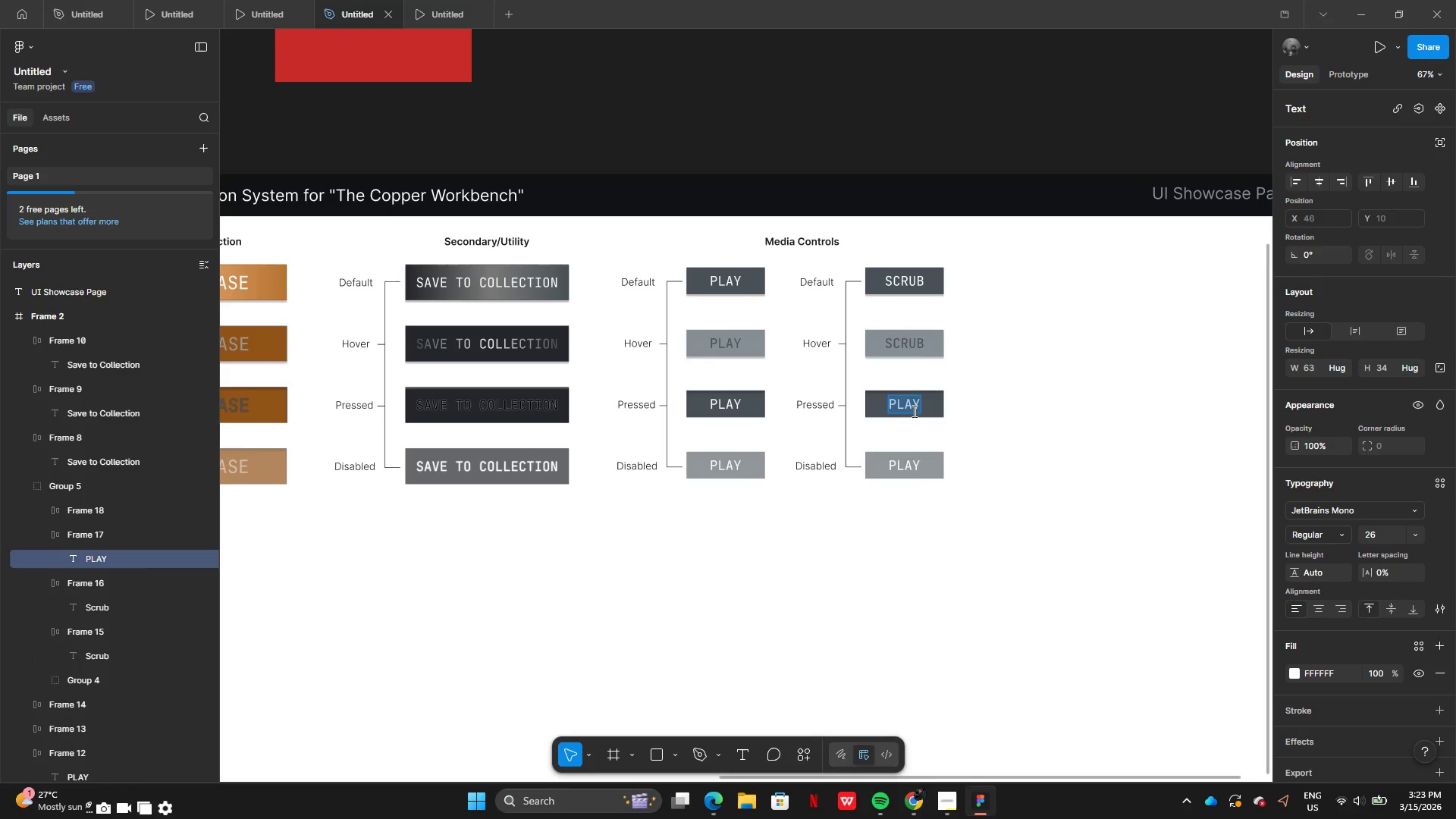 
key(Control+V)
 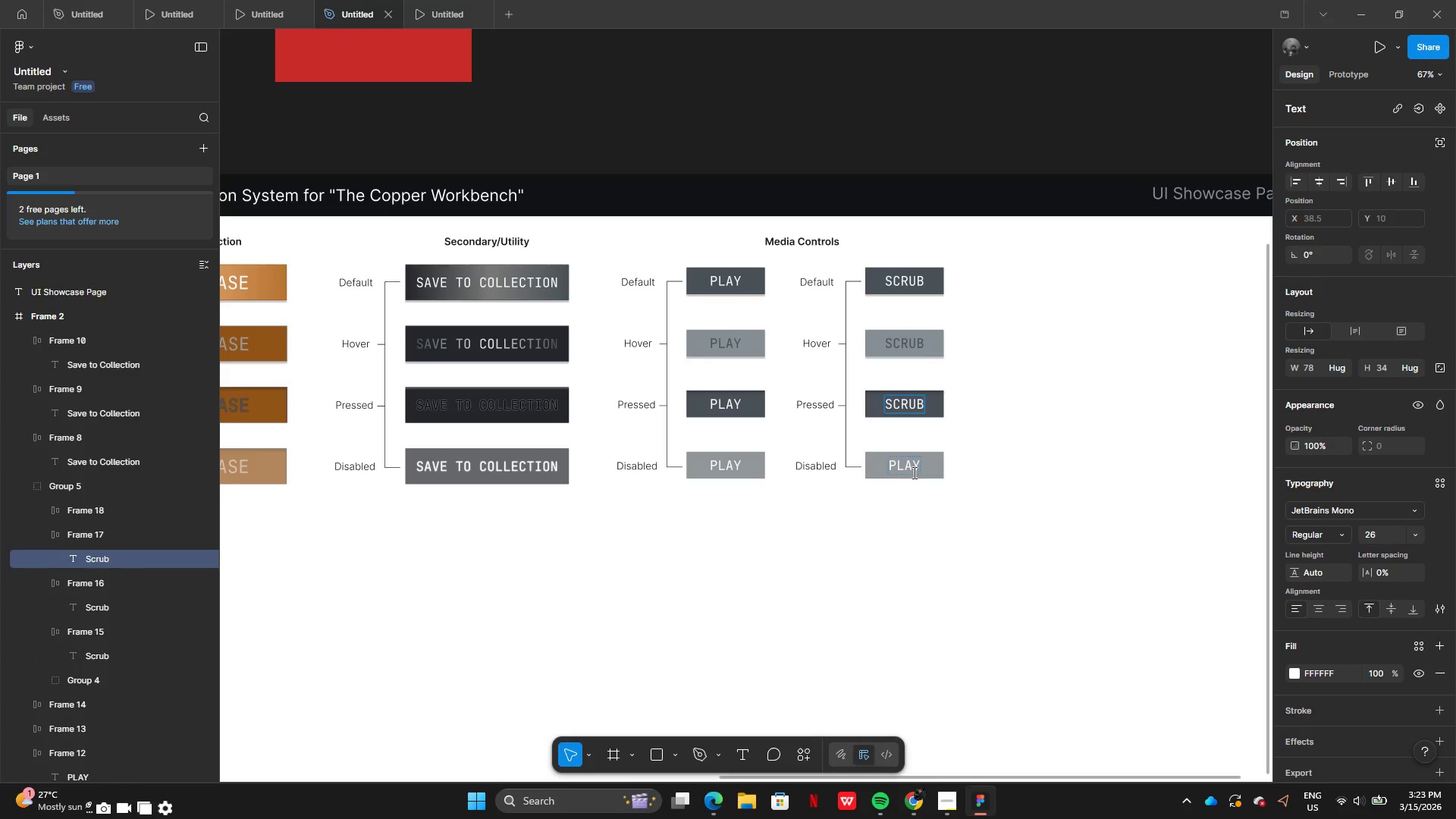 
double_click([913, 472])
 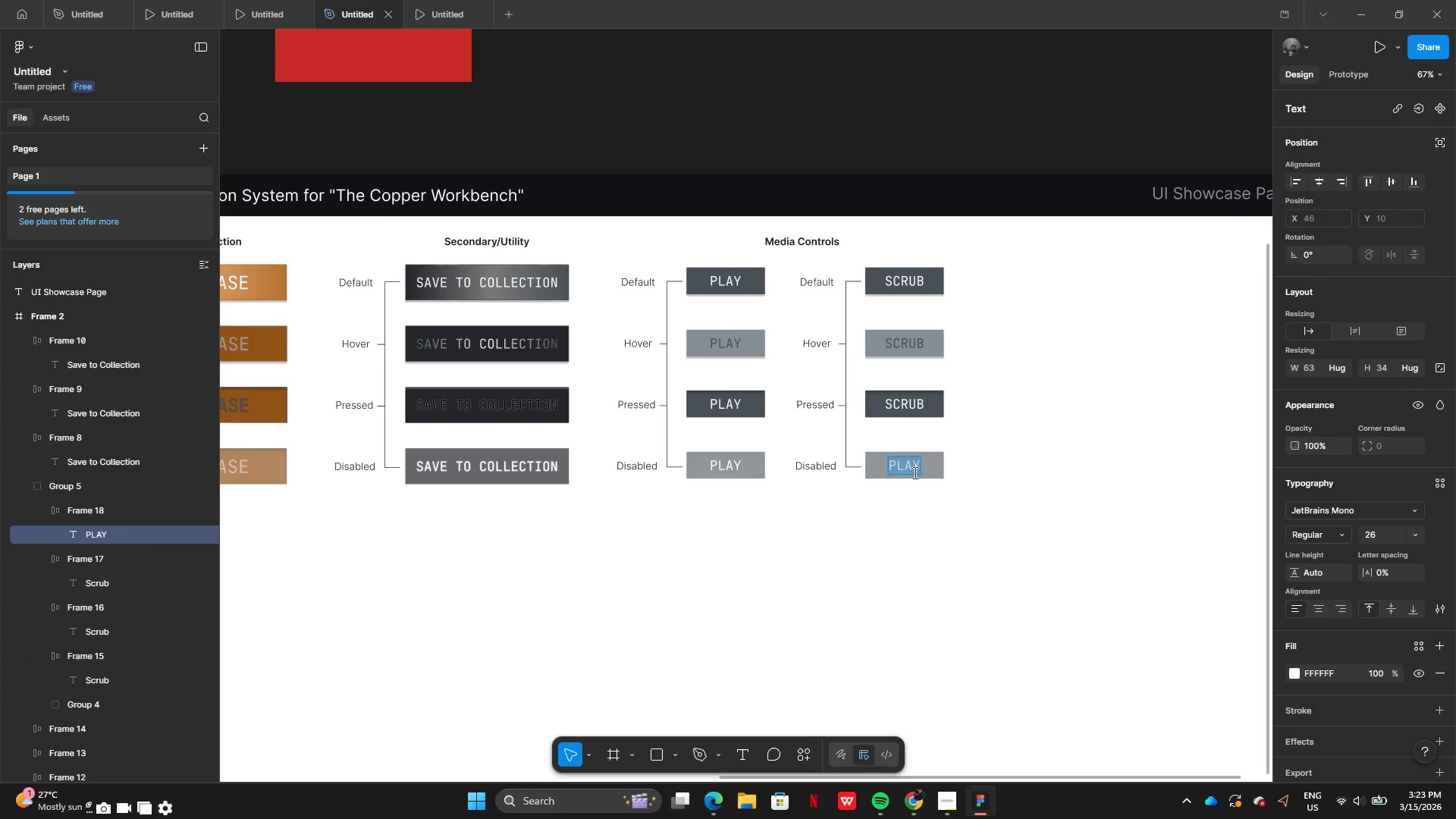 
key(Control+V)
 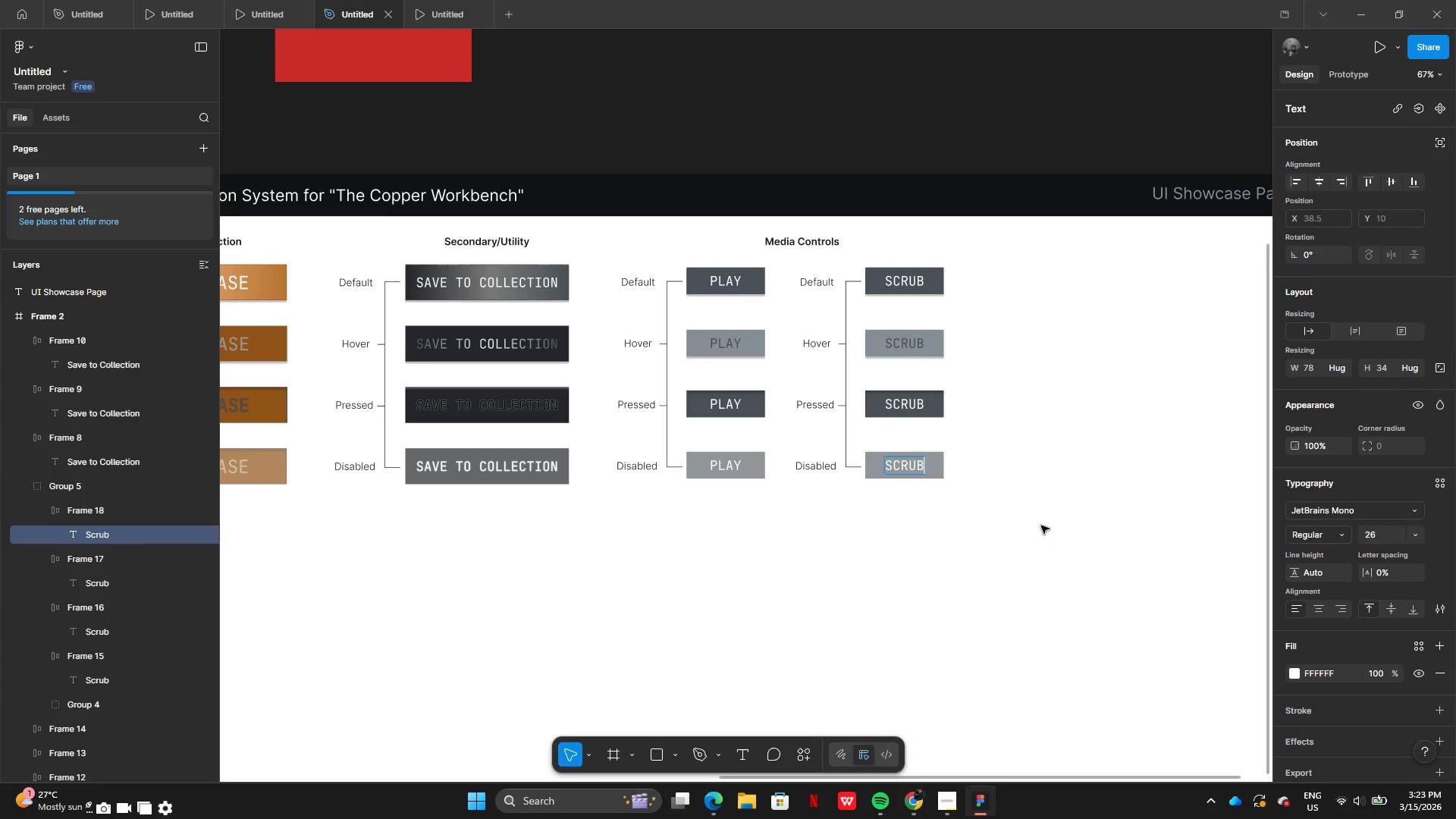 
left_click([1041, 526])
 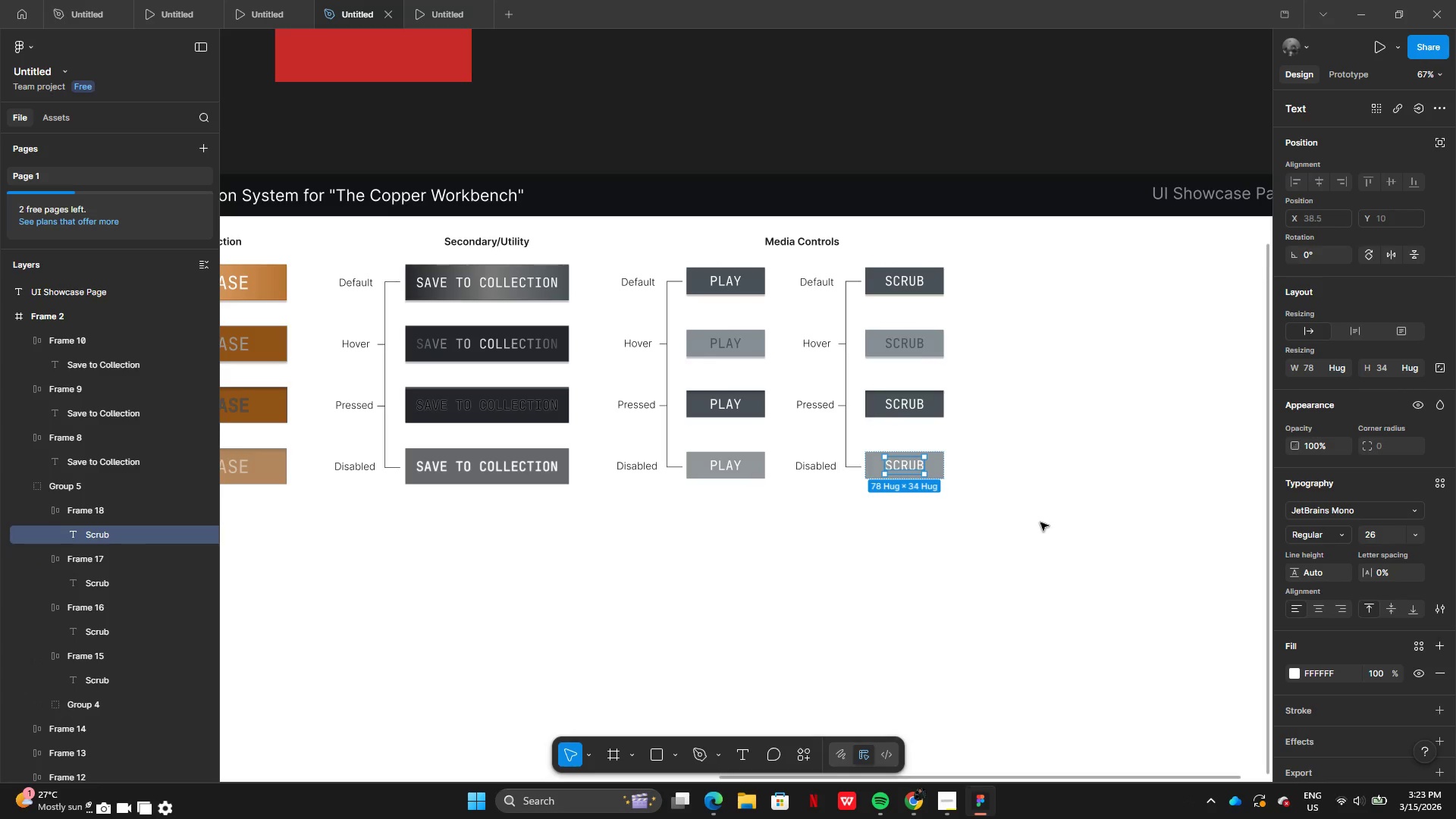 
left_click([1040, 522])
 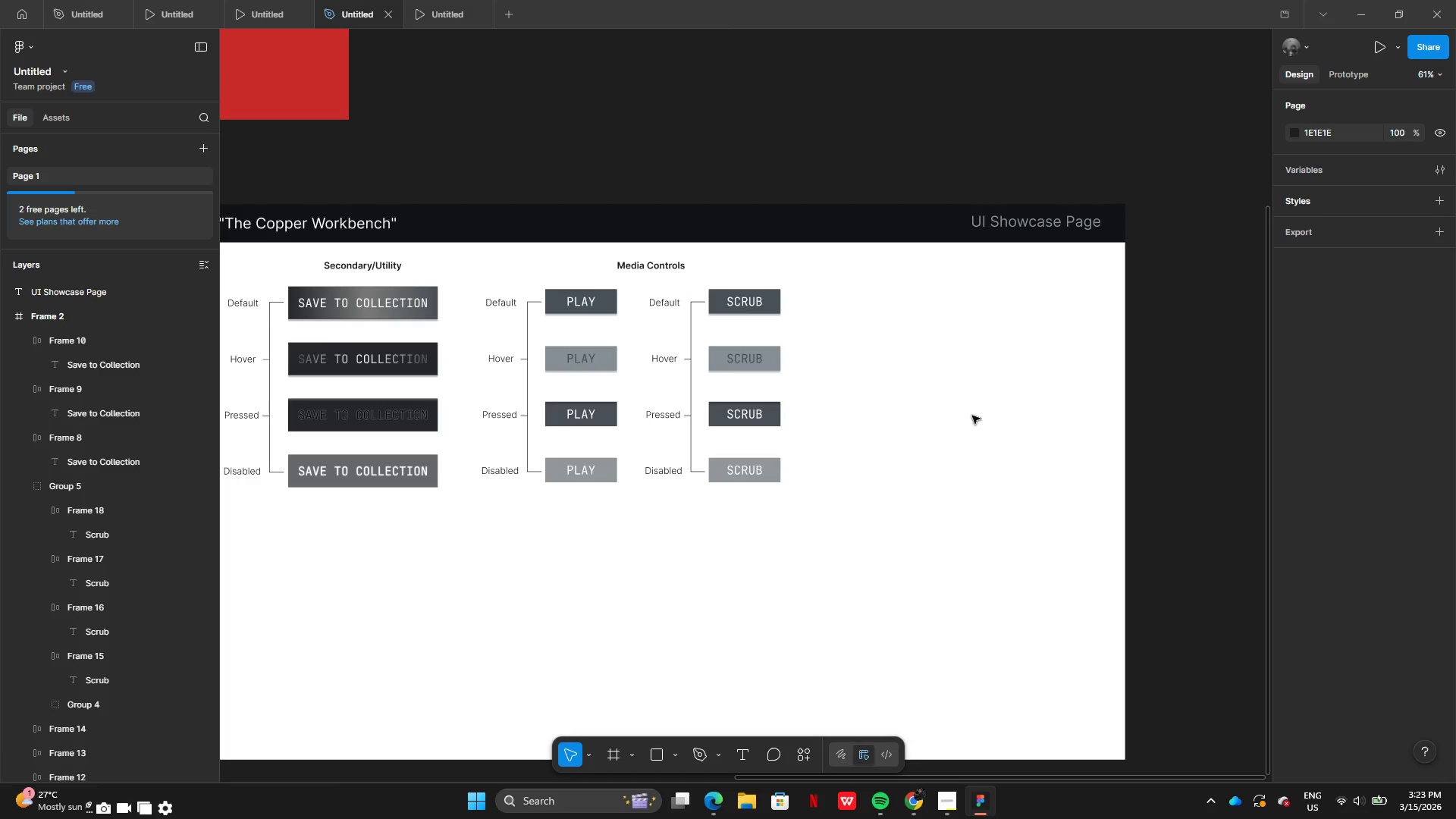 
wait(6.75)
 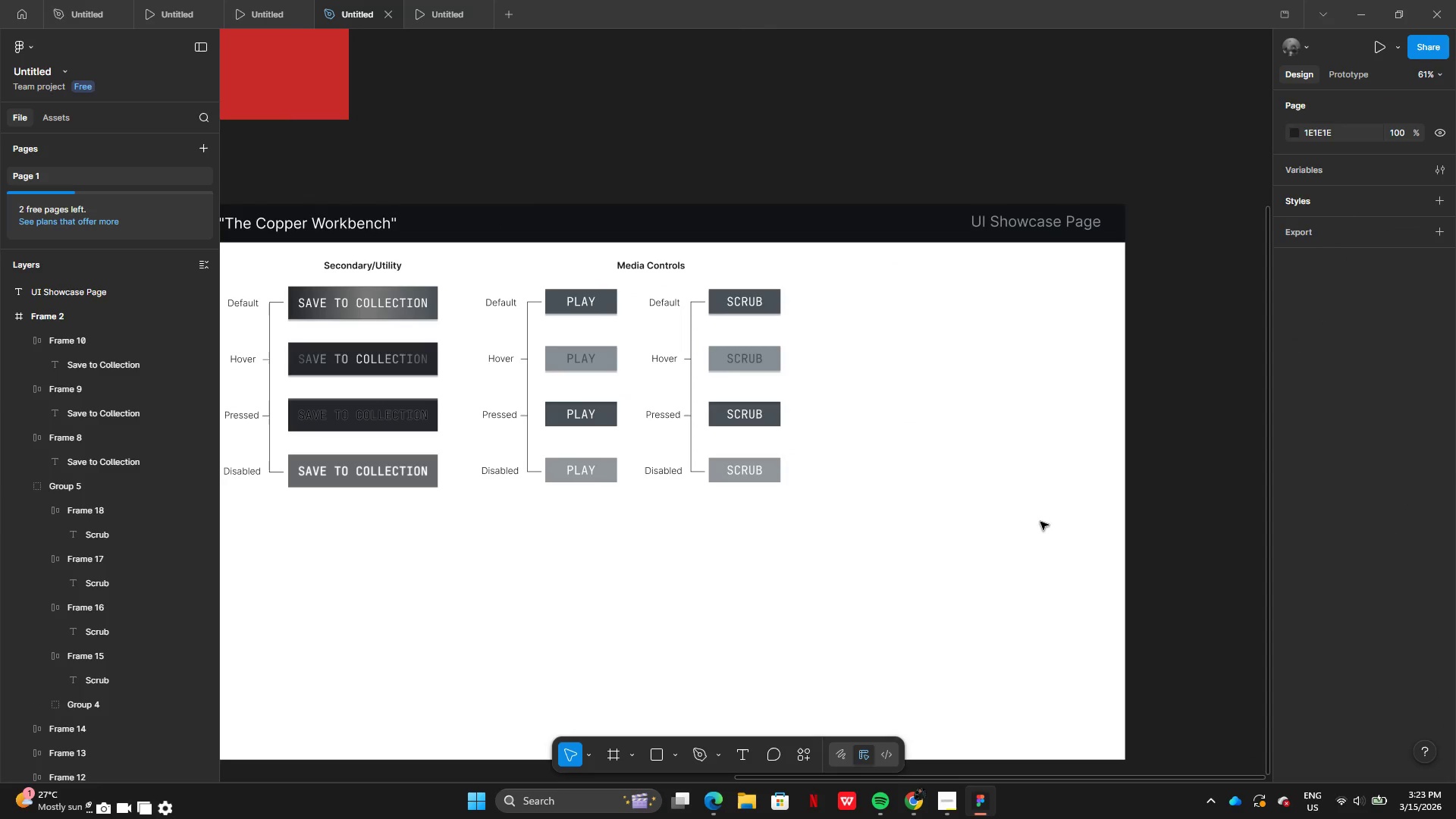 
left_click([688, 352])
 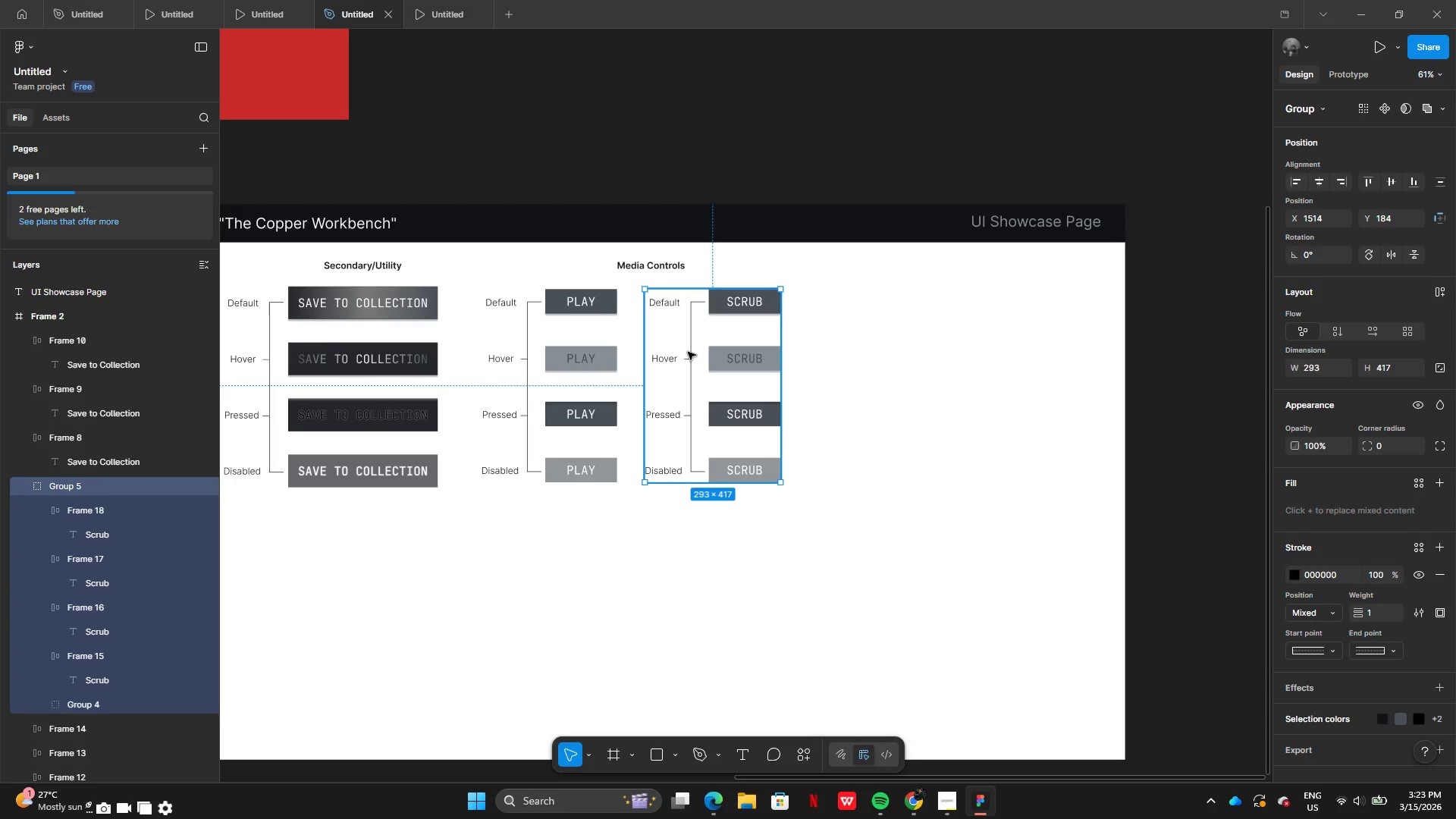 
hold_key(key=AltLeft, duration=0.53)
left_click_drag(start_coordinate=[688, 352], to_coordinate=[735, 352])
 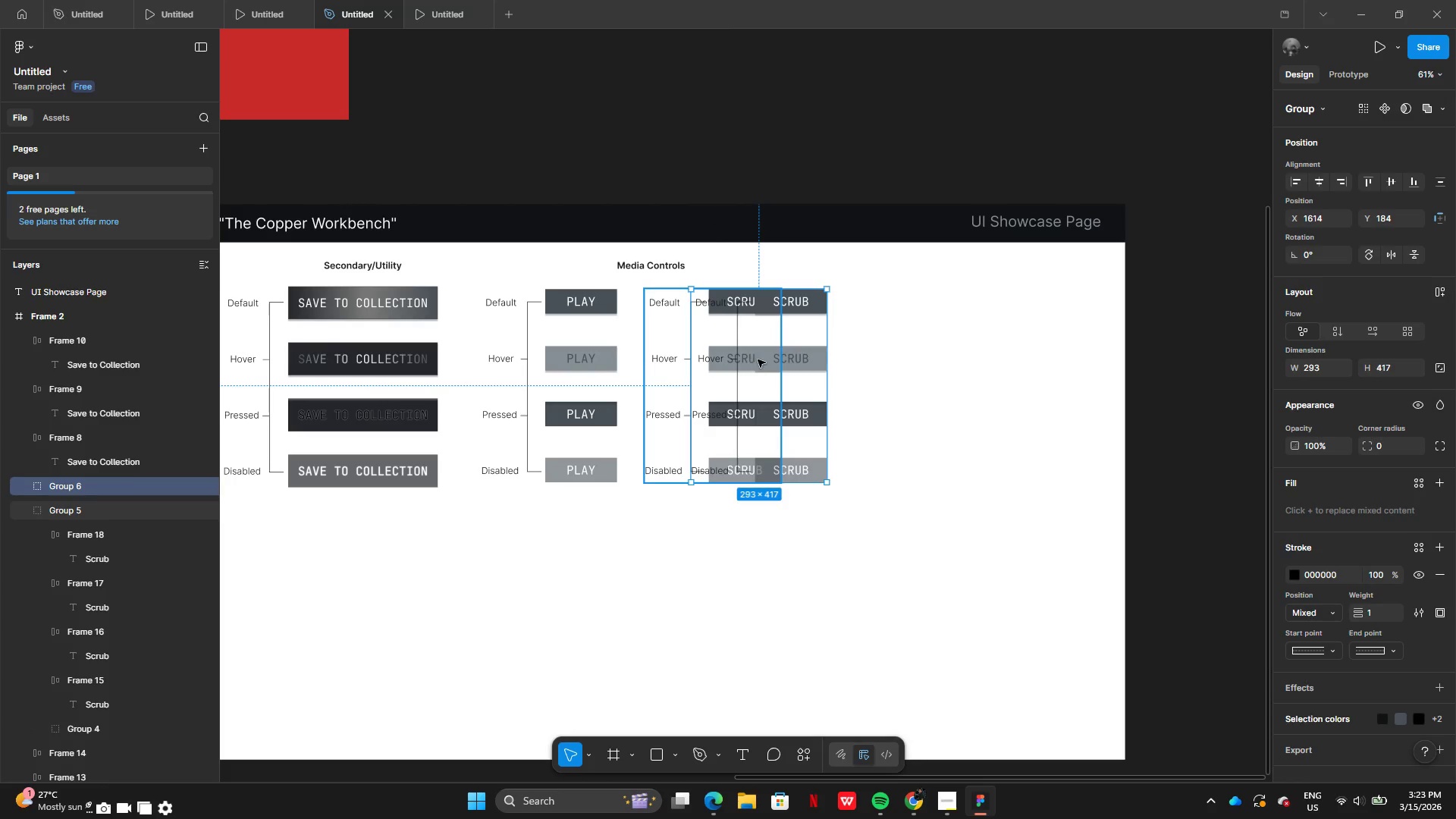 
left_click_drag(start_coordinate=[761, 359], to_coordinate=[876, 361])
 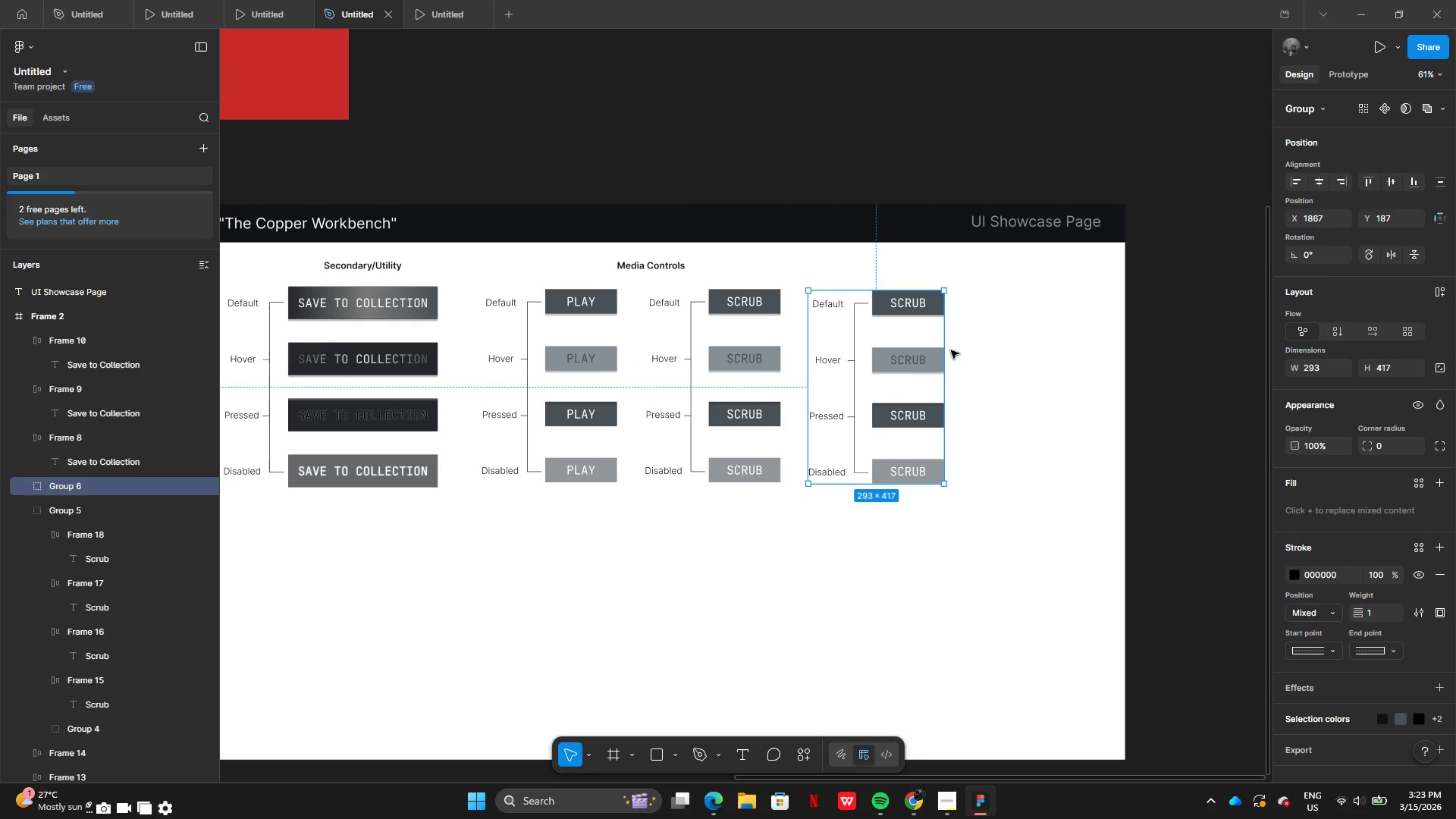 
left_click([951, 350])
 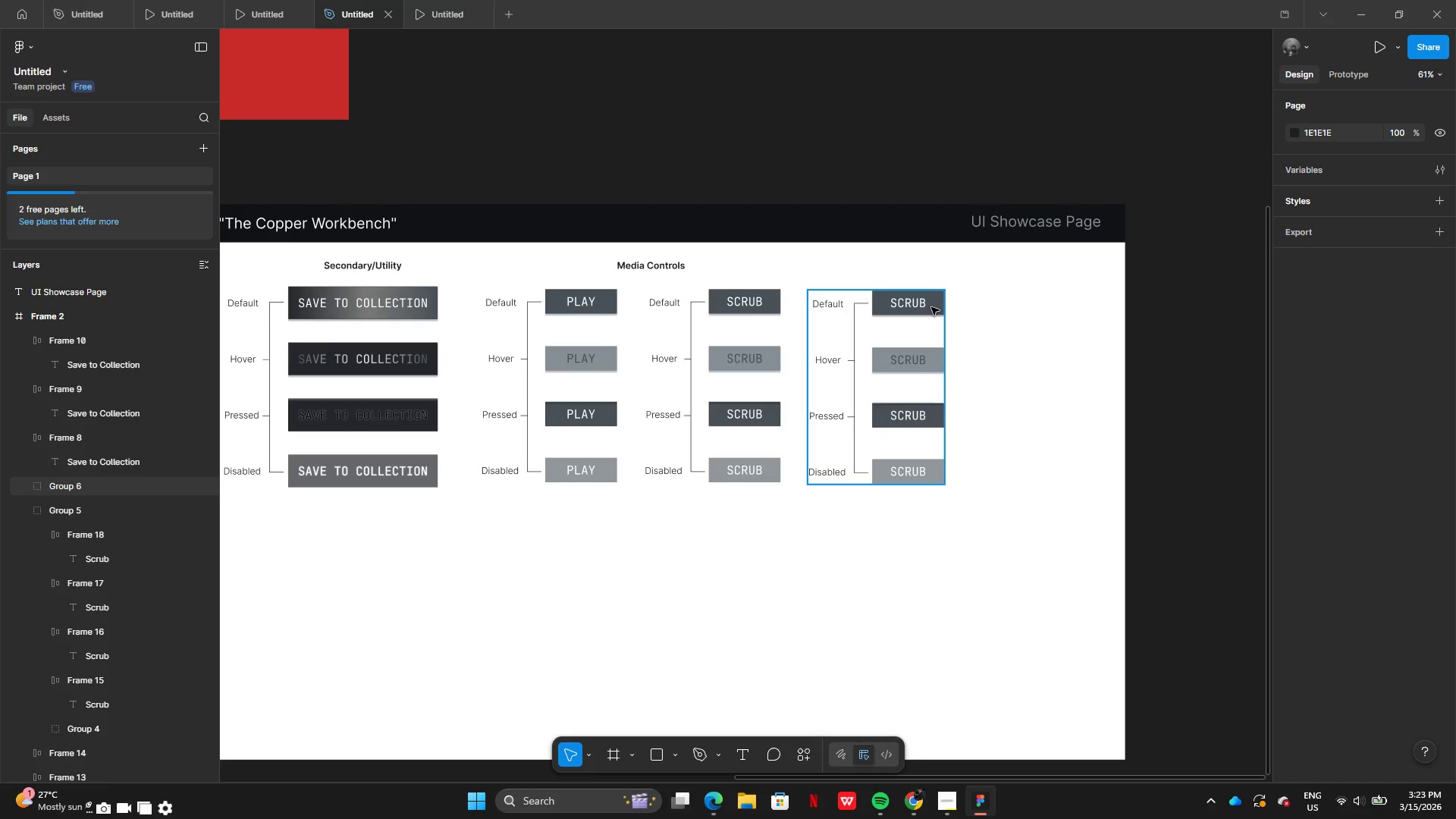 
right_click([883, 325])
 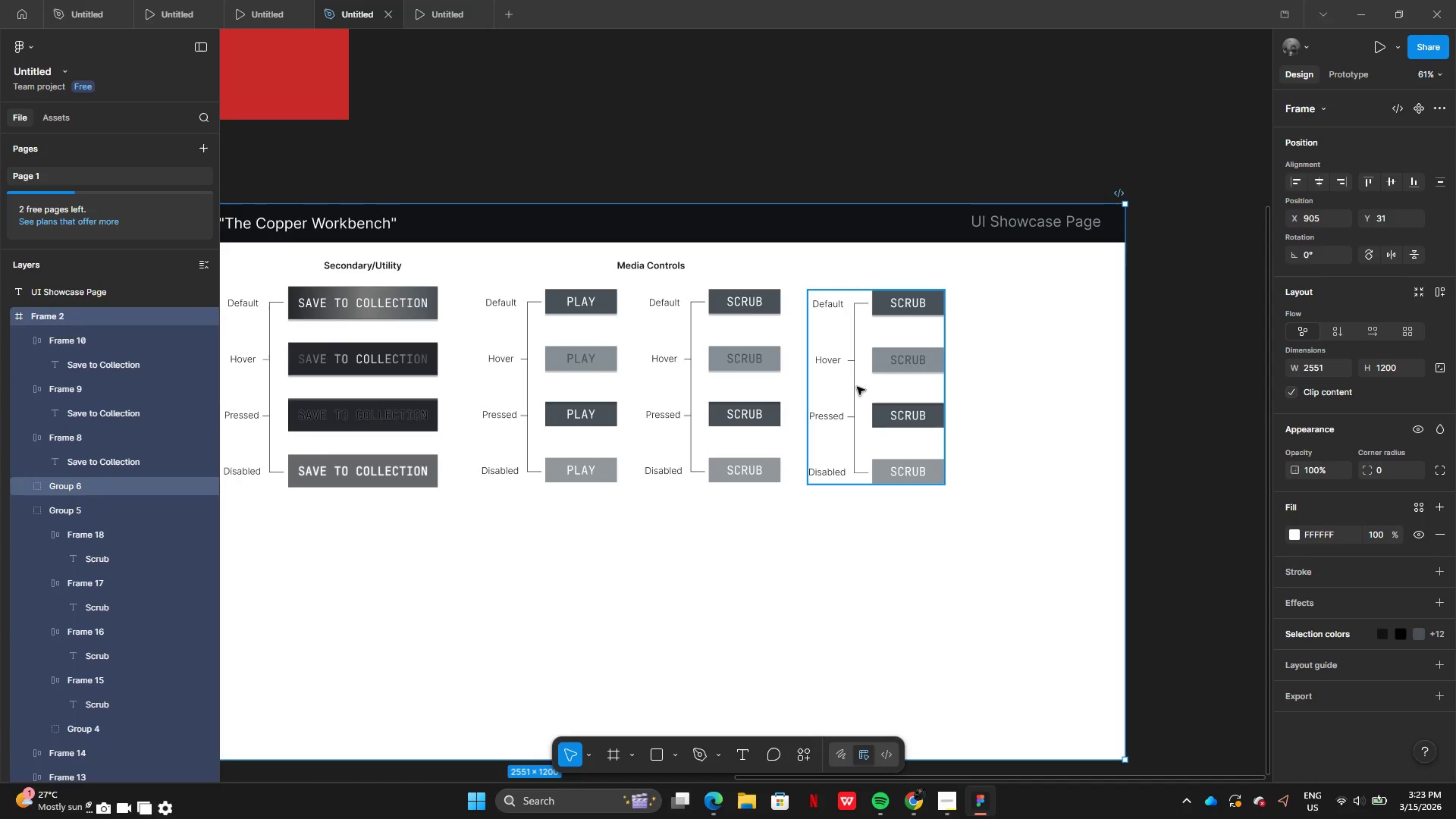 
right_click([857, 387])
 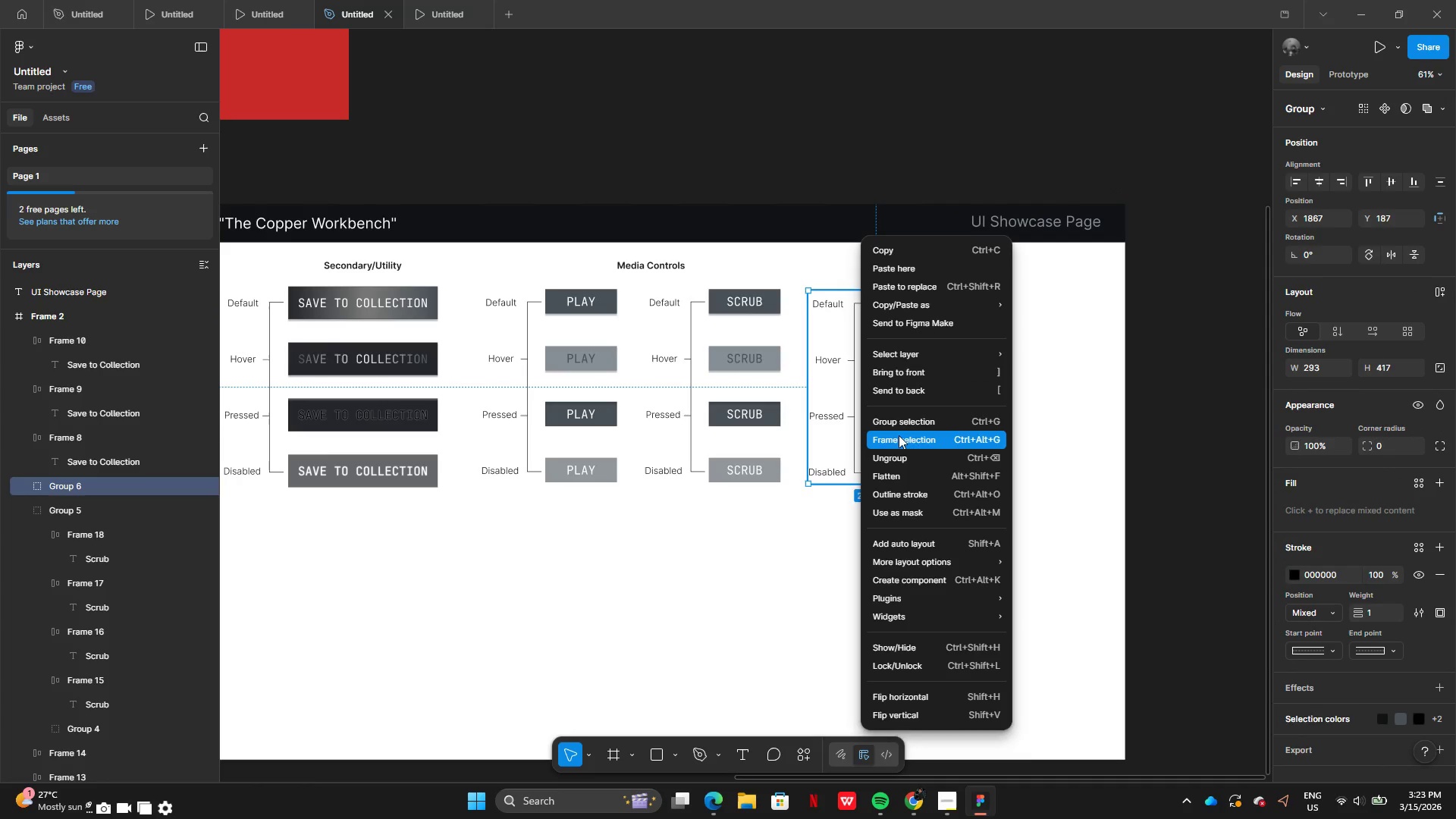 
left_click([902, 451])
 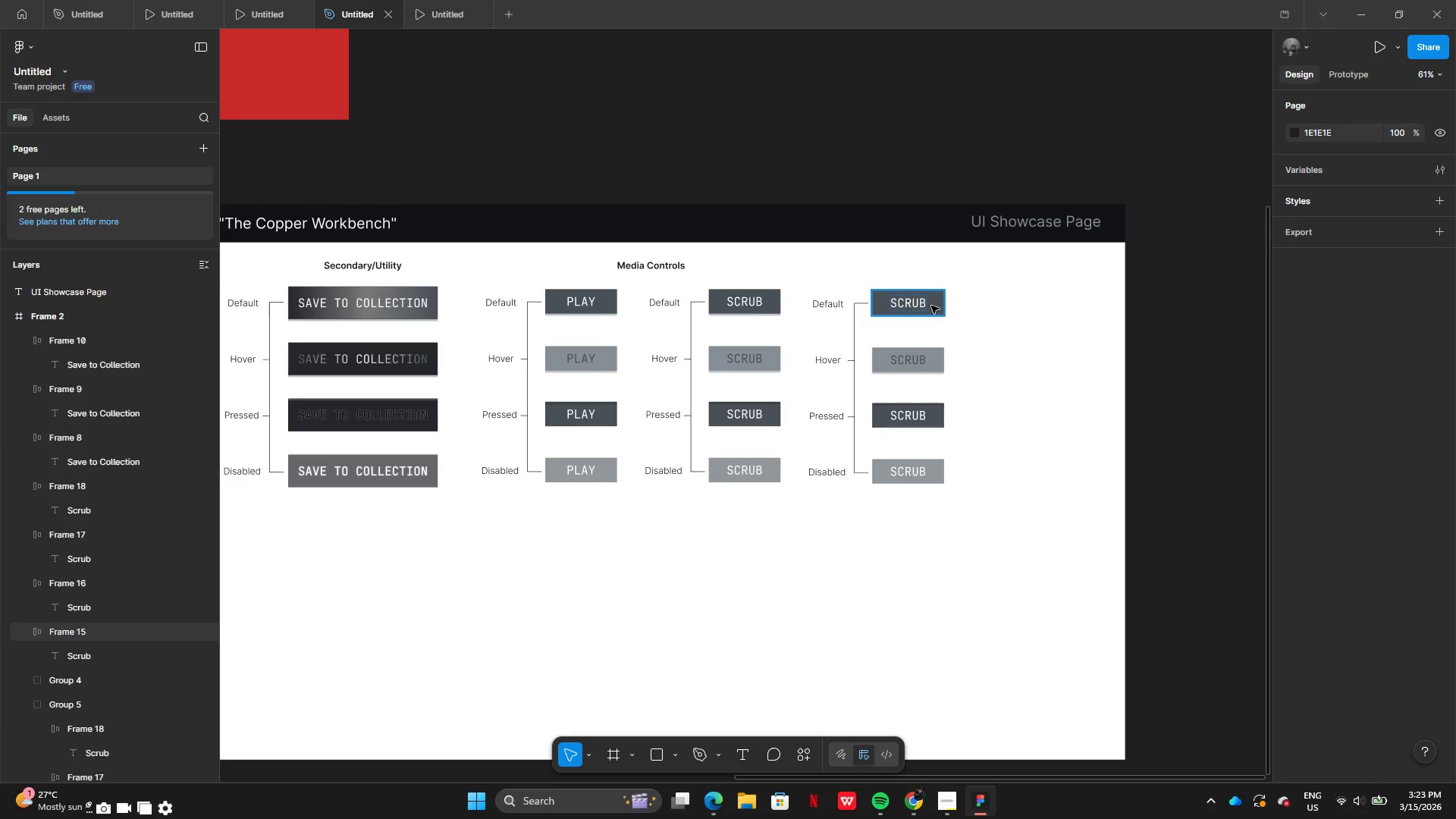 
left_click([938, 304])
 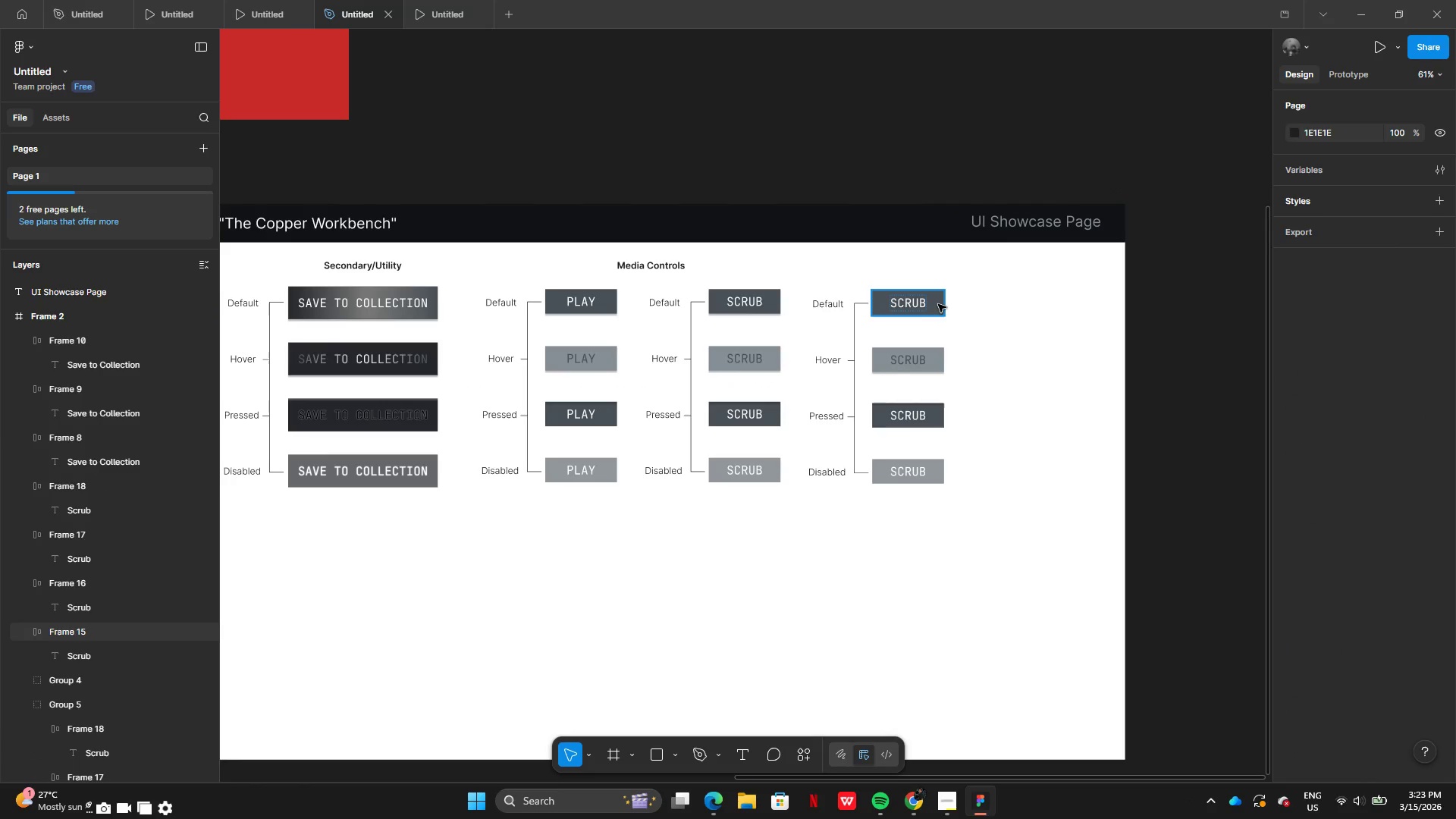 
hold_key(key=ShiftLeft, duration=1.52)
left_click([936, 359])
 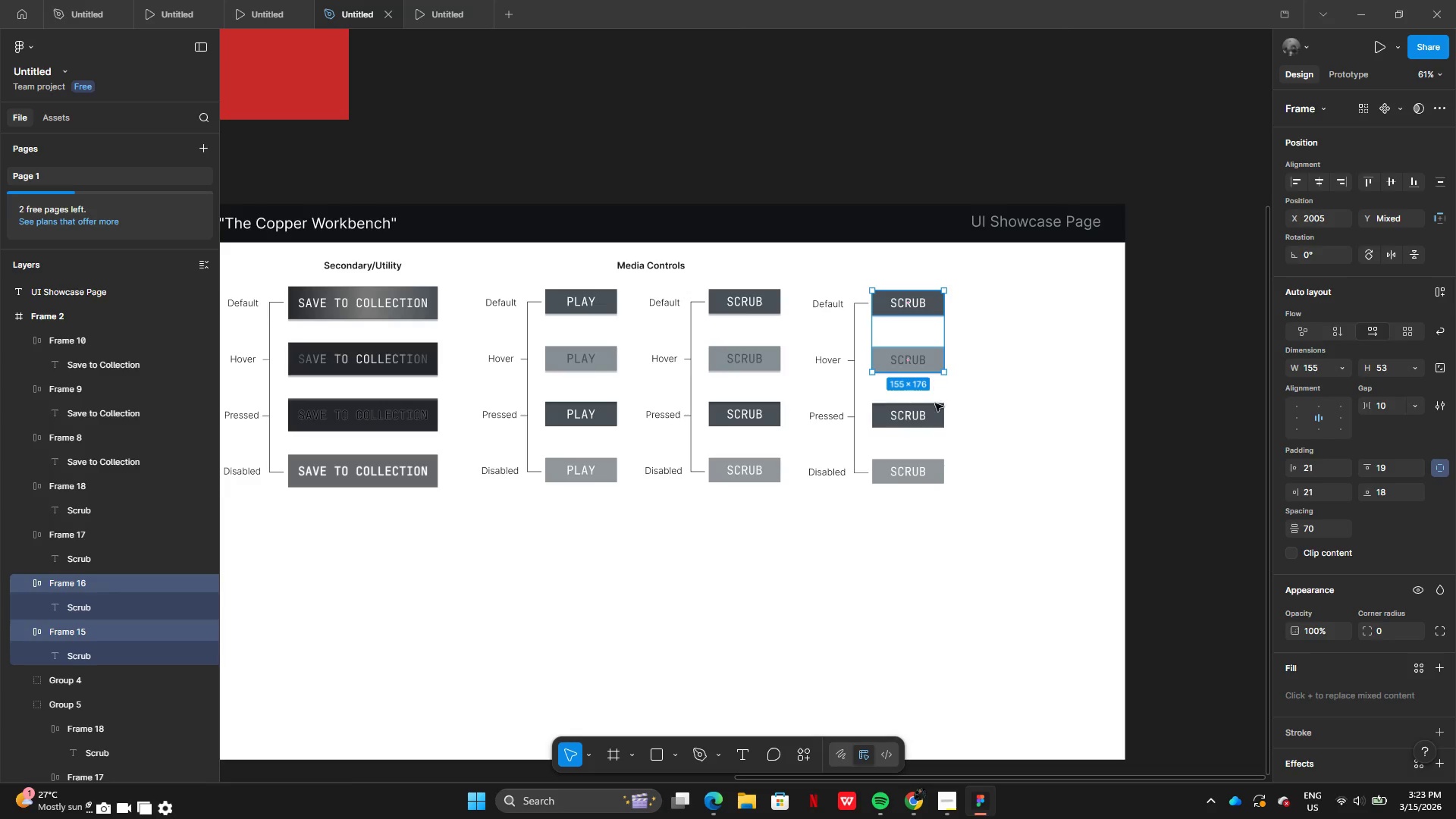 
hold_key(key=ShiftLeft, duration=1.5)
left_click([937, 413])
 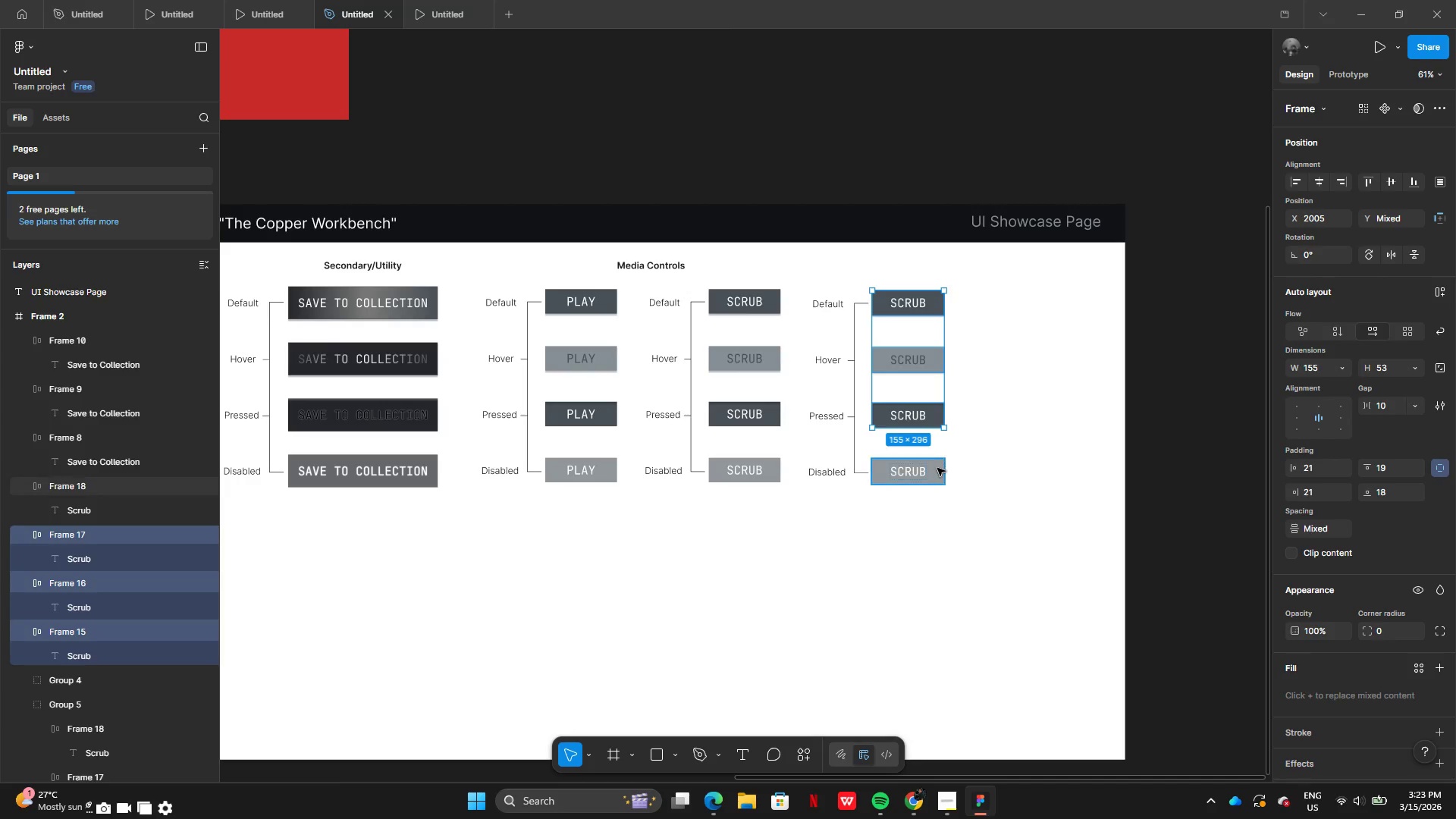 
left_click([937, 471])
 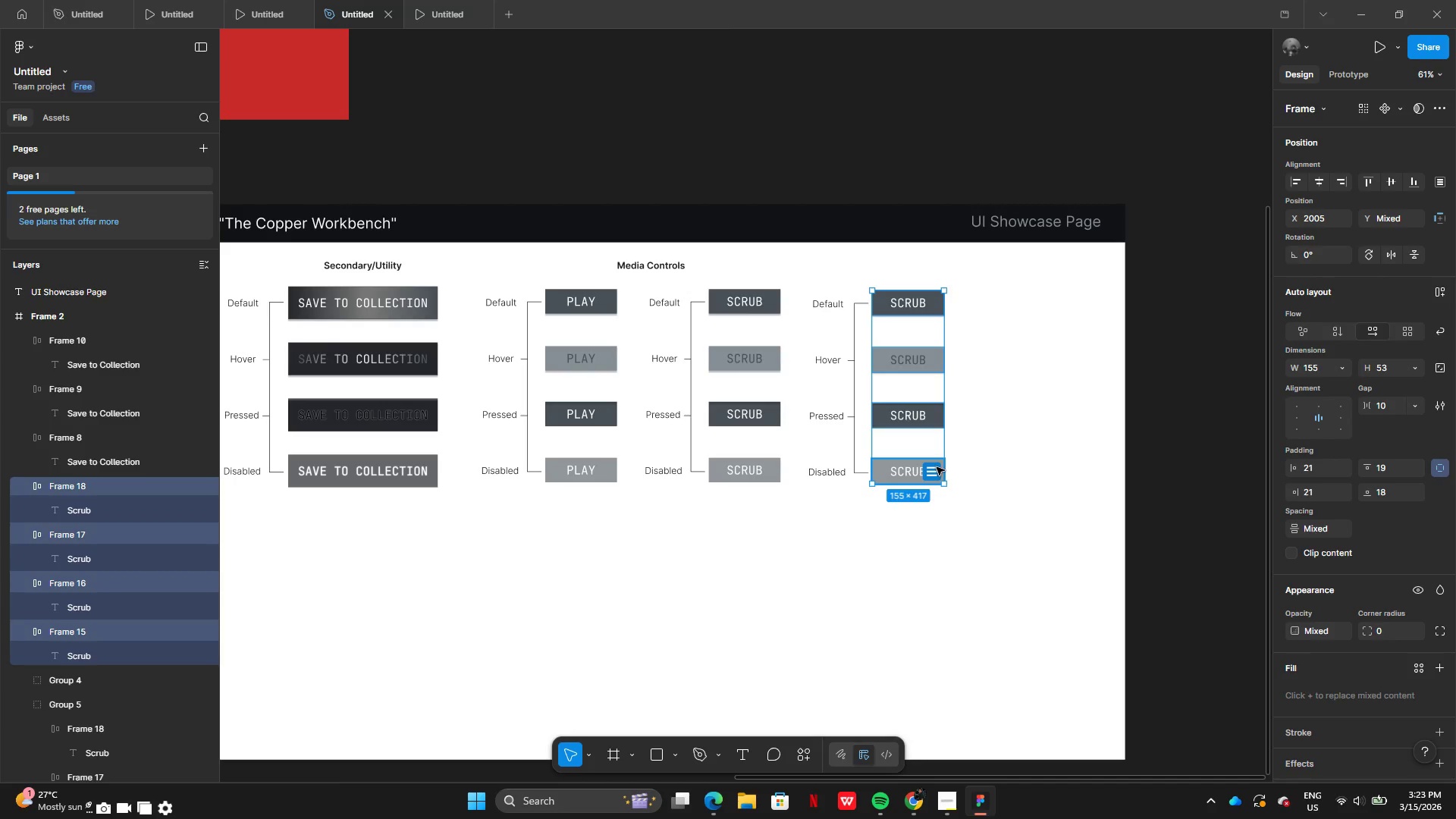 
key(Shift+ShiftLeft)
 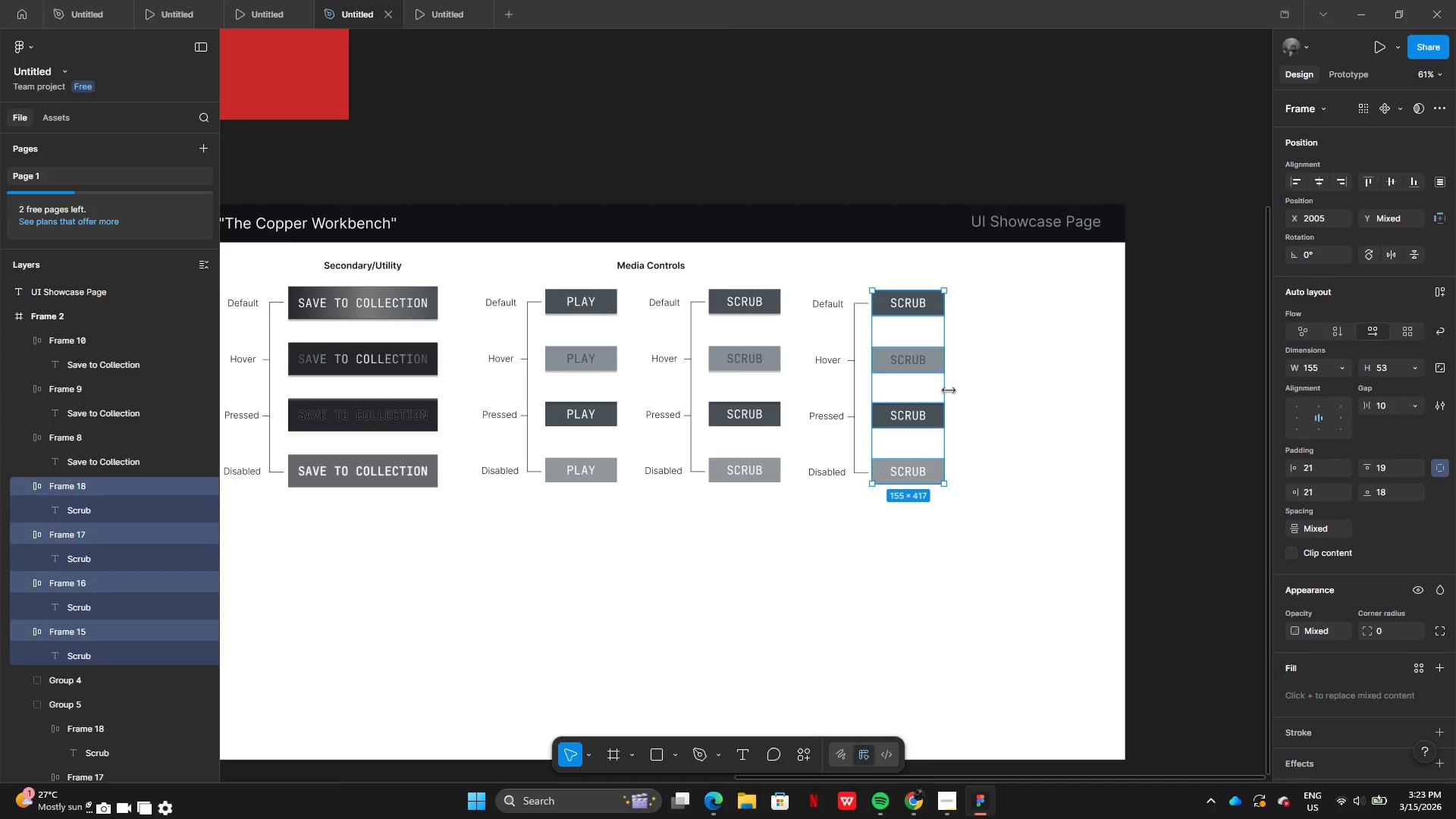 
left_click_drag(start_coordinate=[946, 391], to_coordinate=[968, 391])